 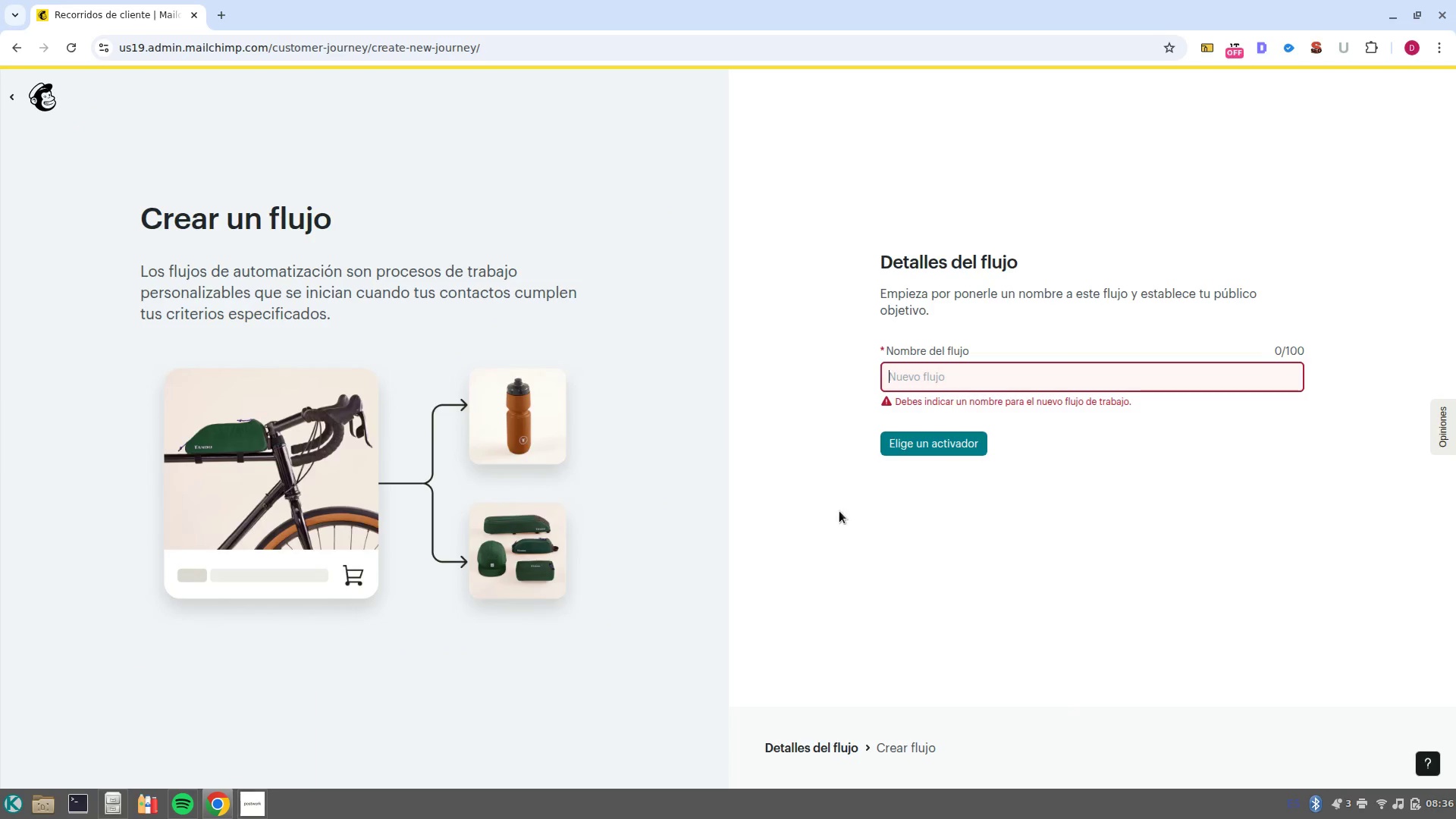 
key(Control+V)
 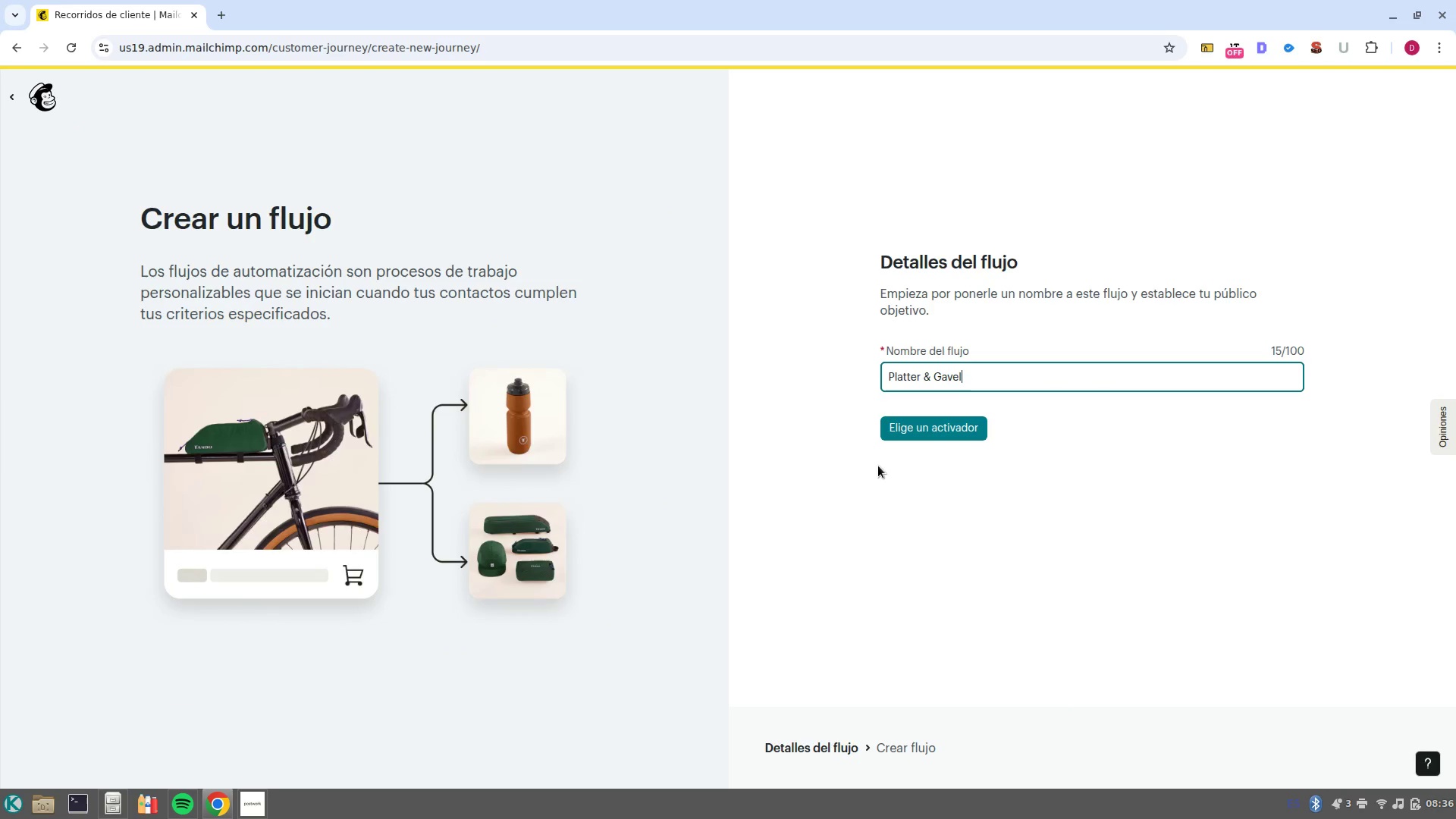 
type( Automairon)
key(Backspace)
key(Backspace)
key(Backspace)
key(Backspace)
type(tion)
key(NumpadEnter)
 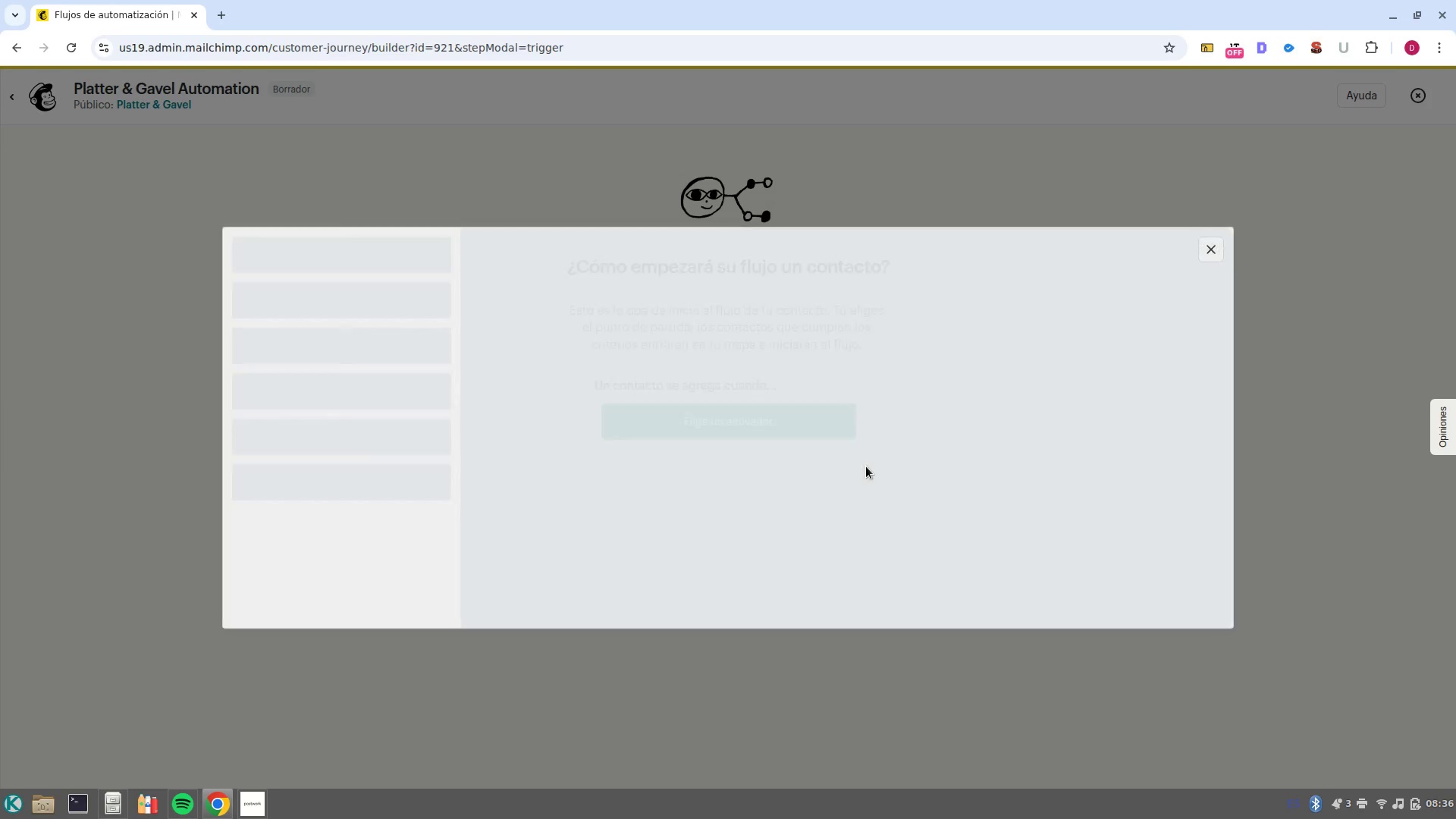 
mouse_move([833, 447])
 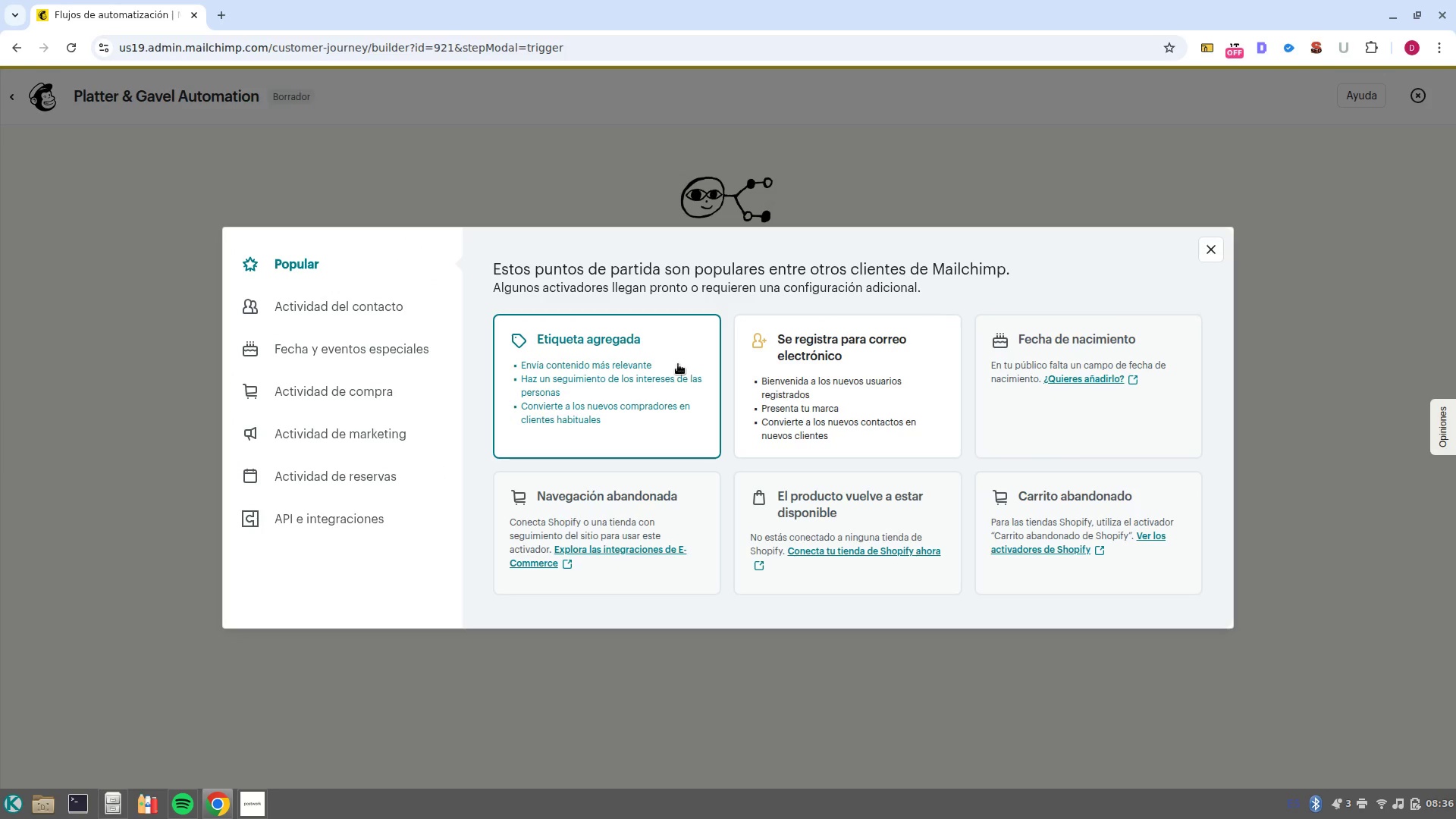 
left_click([678, 364])
 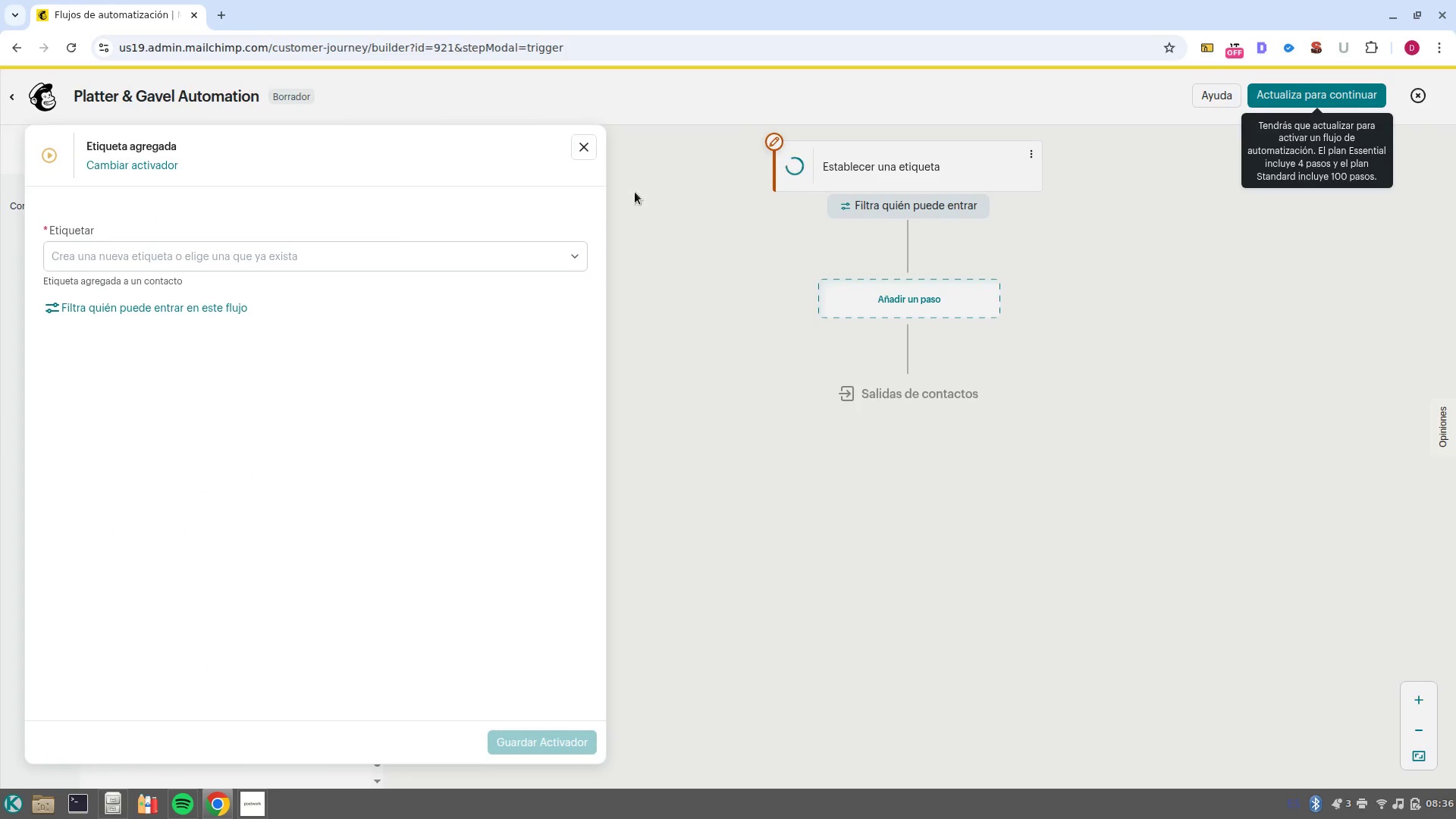 
left_click([537, 260])
 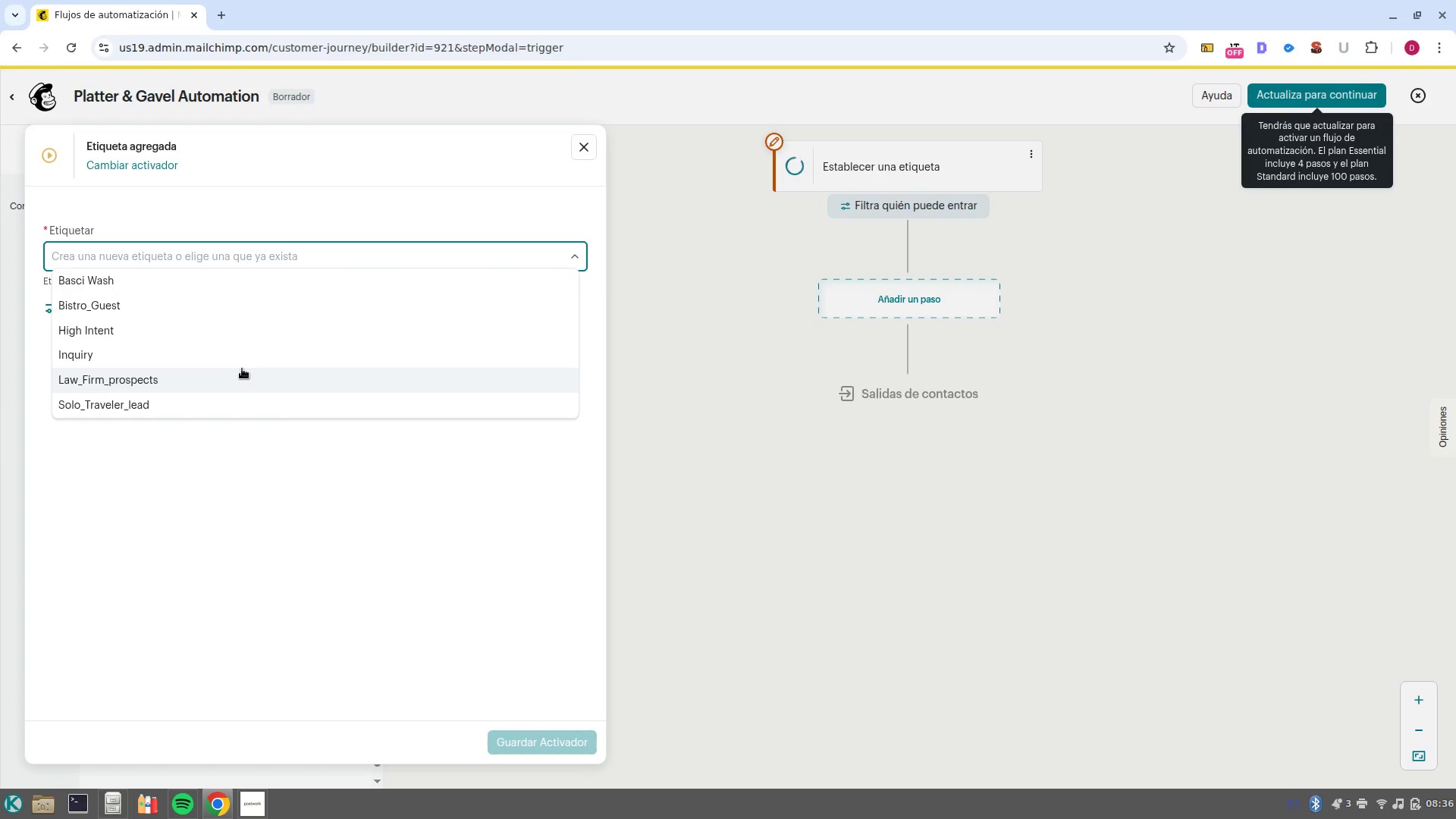 
left_click([242, 371])
 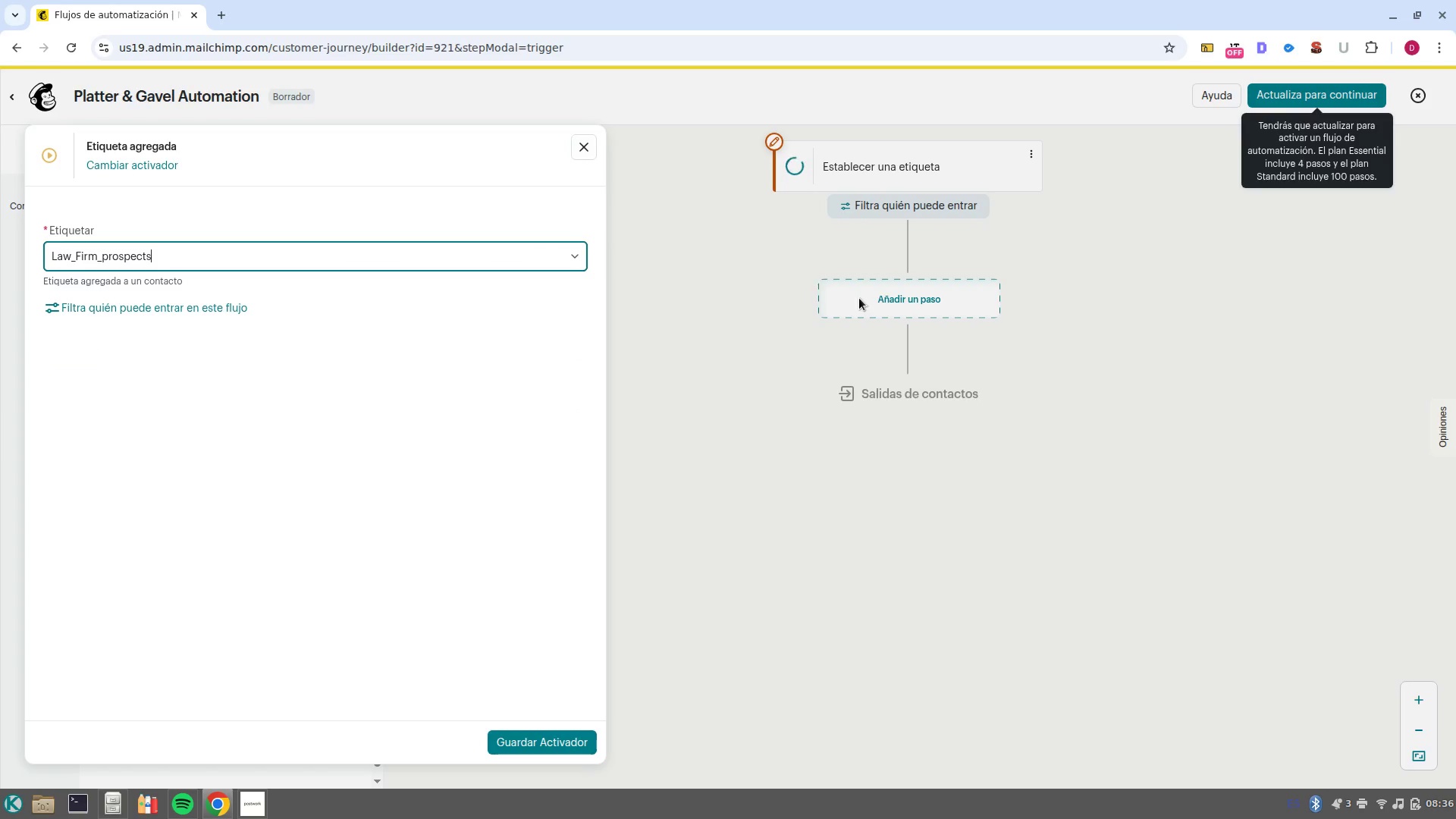 
left_click([864, 300])
 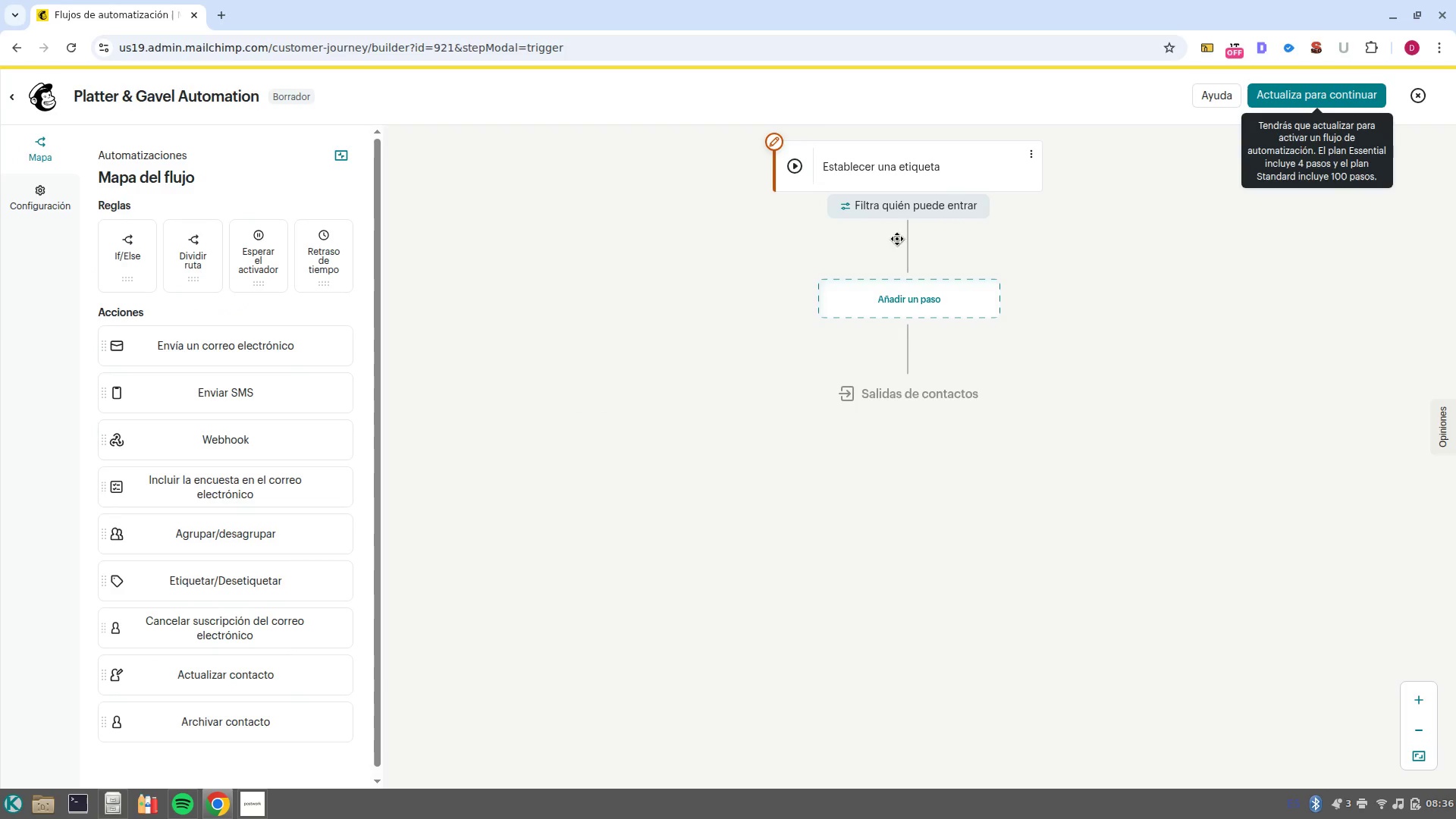 
left_click([905, 189])
 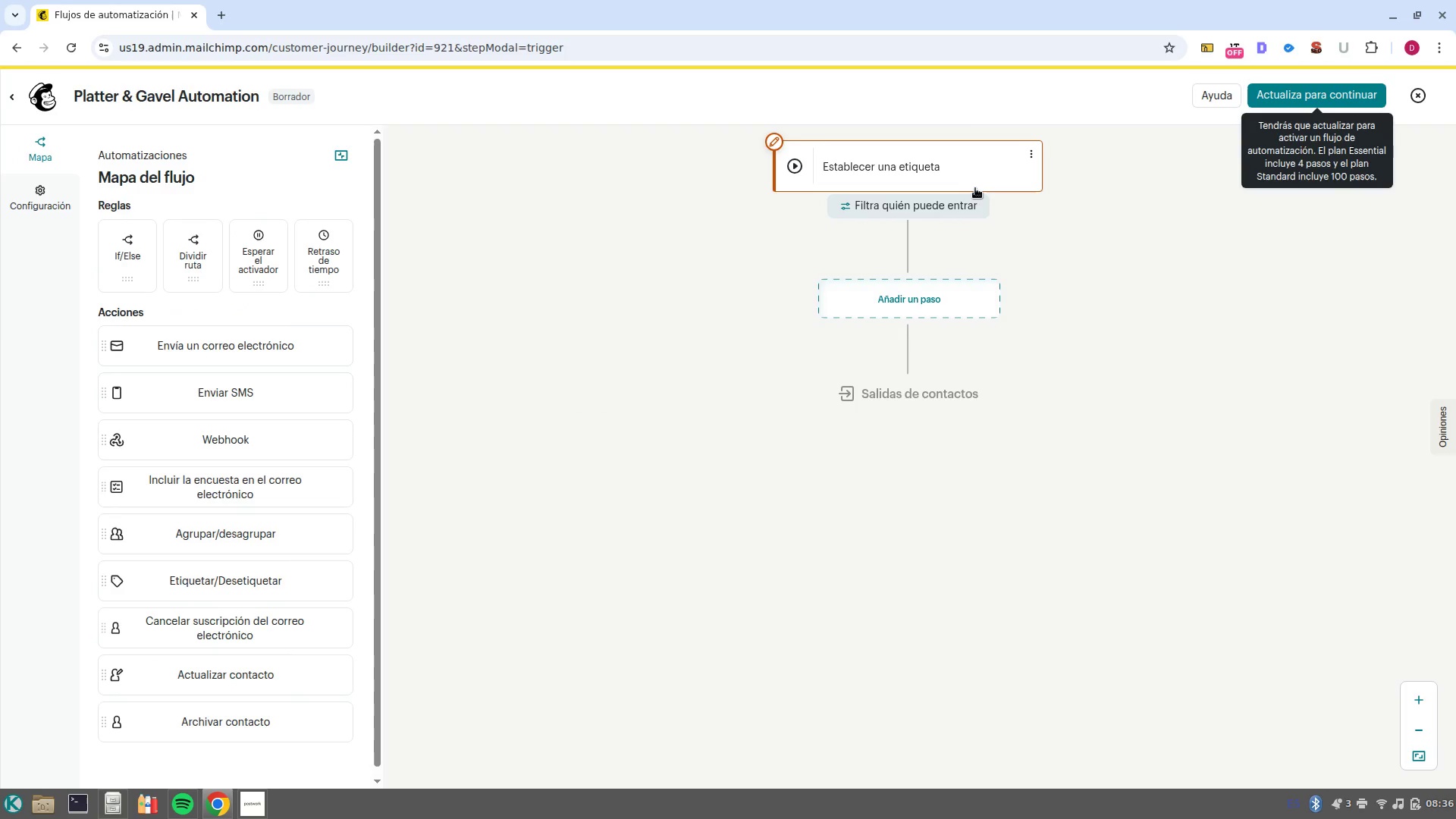 
left_click([921, 157])
 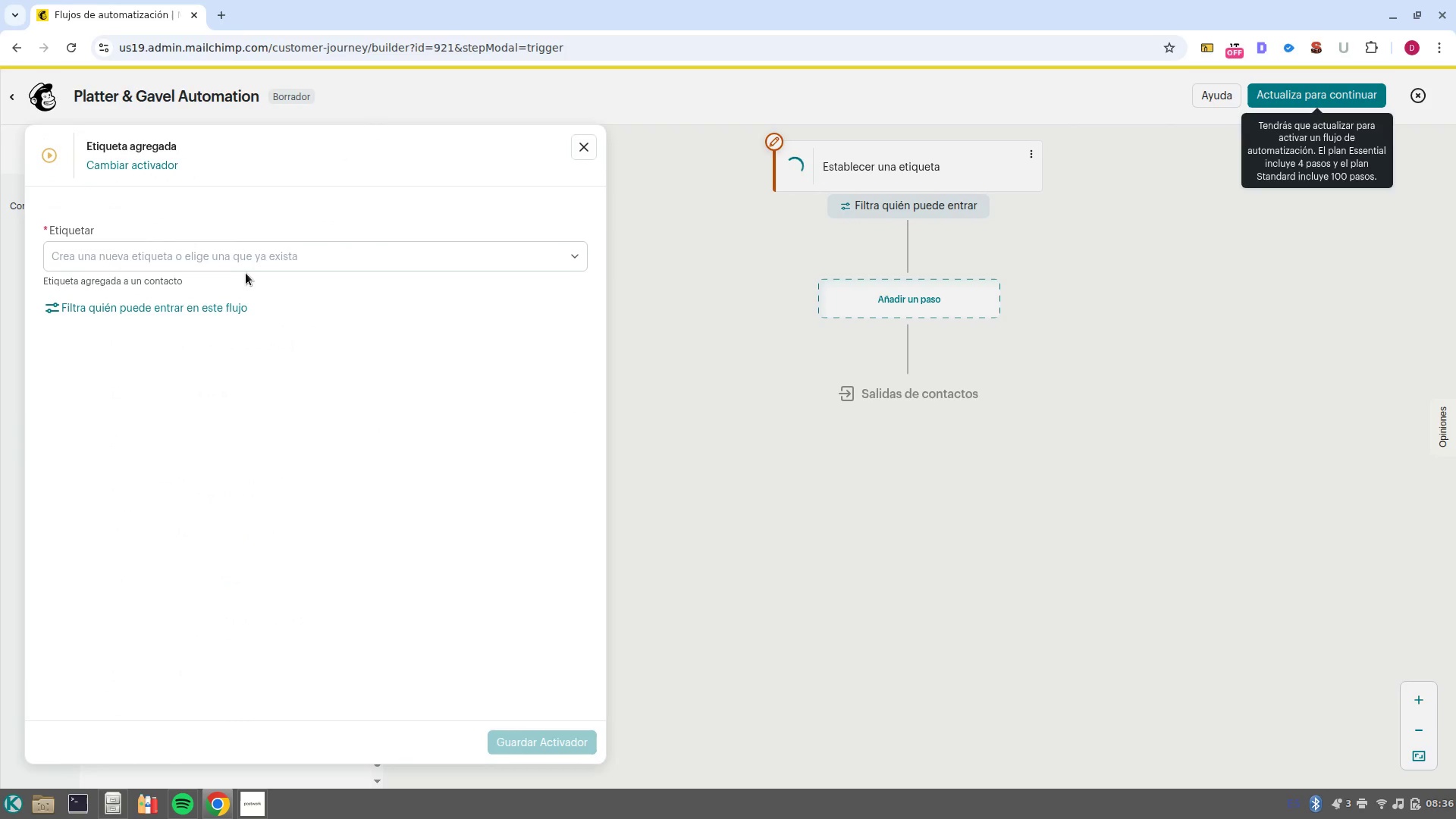 
left_click([243, 257])
 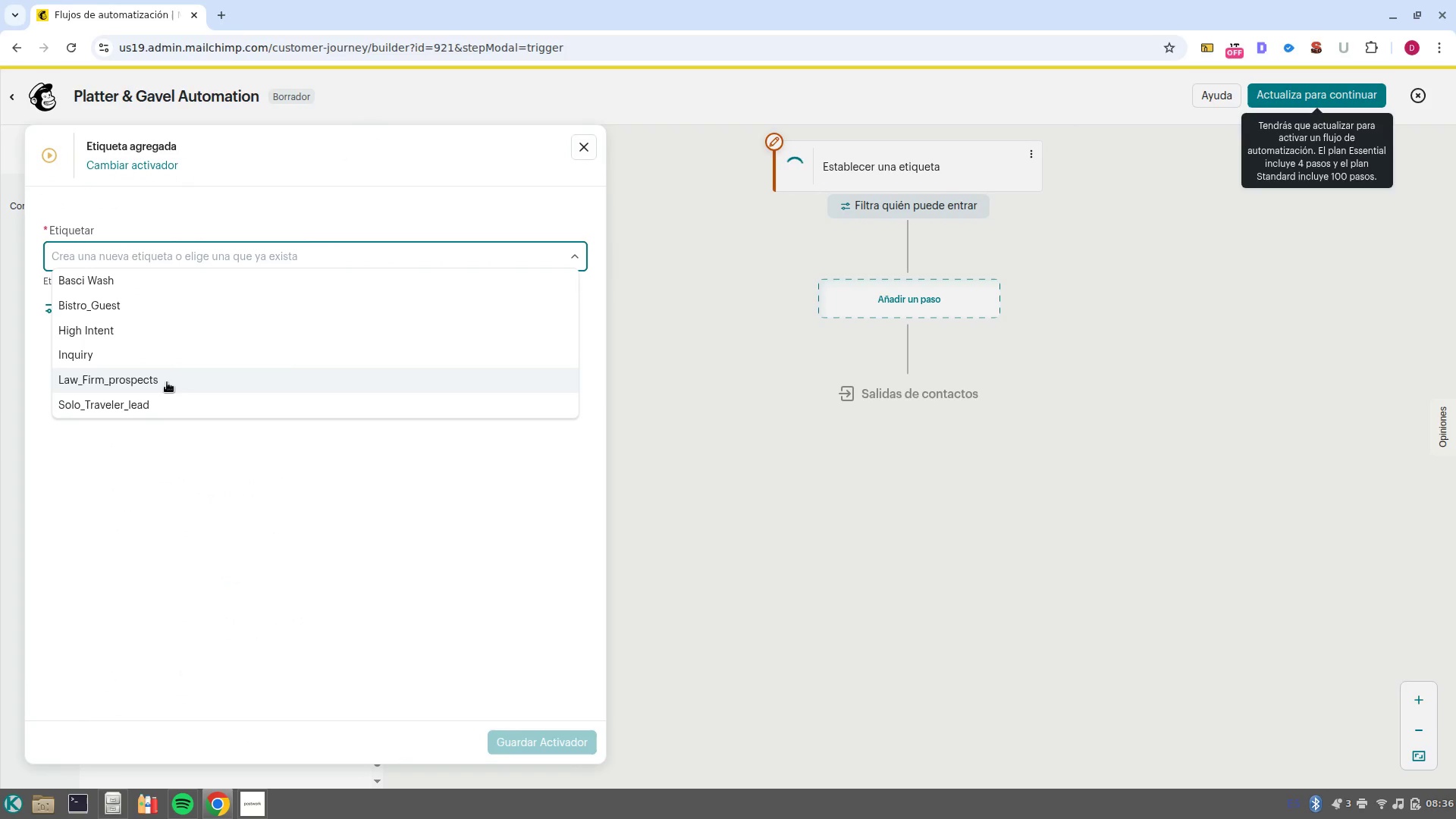 
left_click([167, 382])
 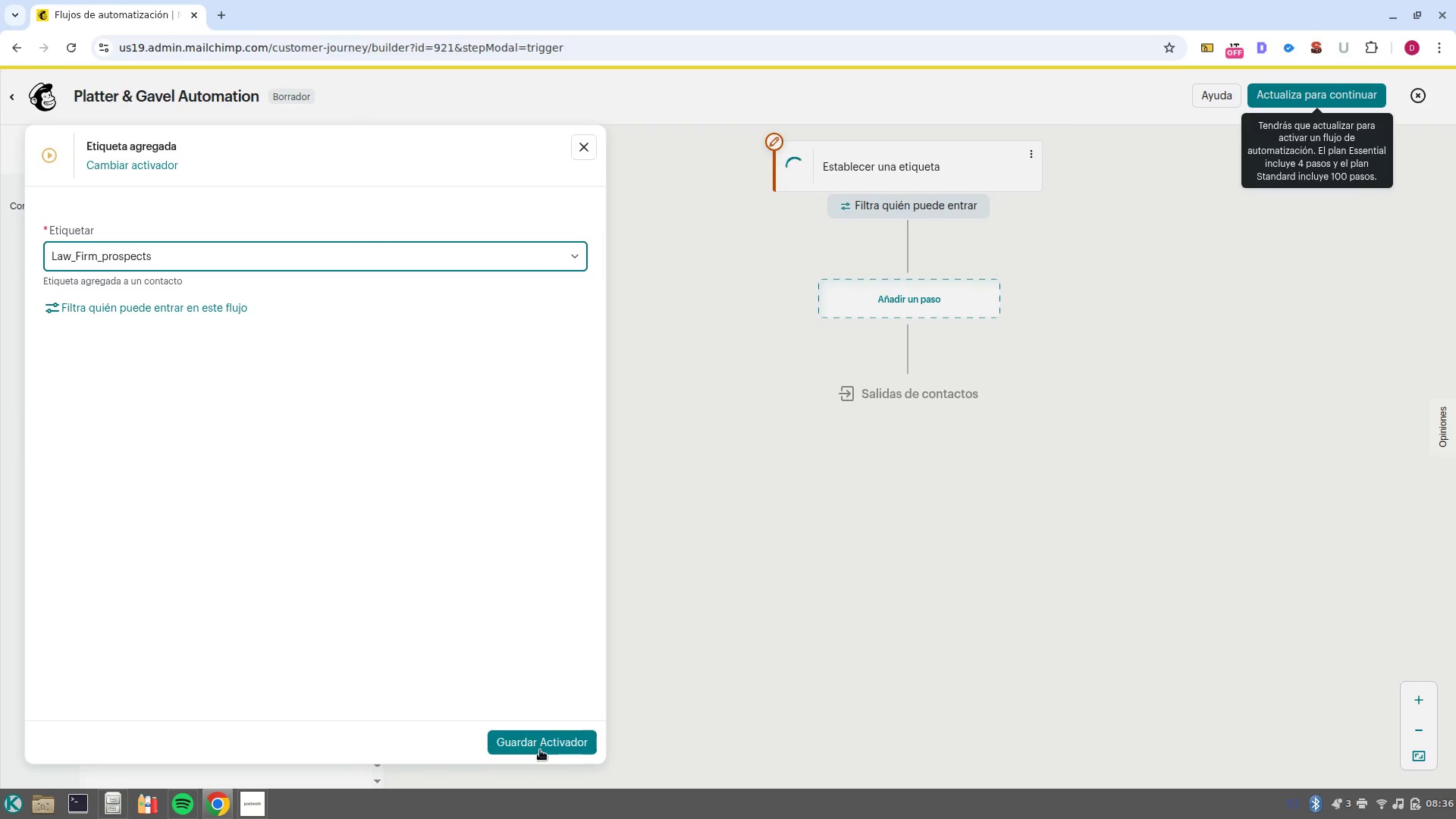 
left_click([540, 749])
 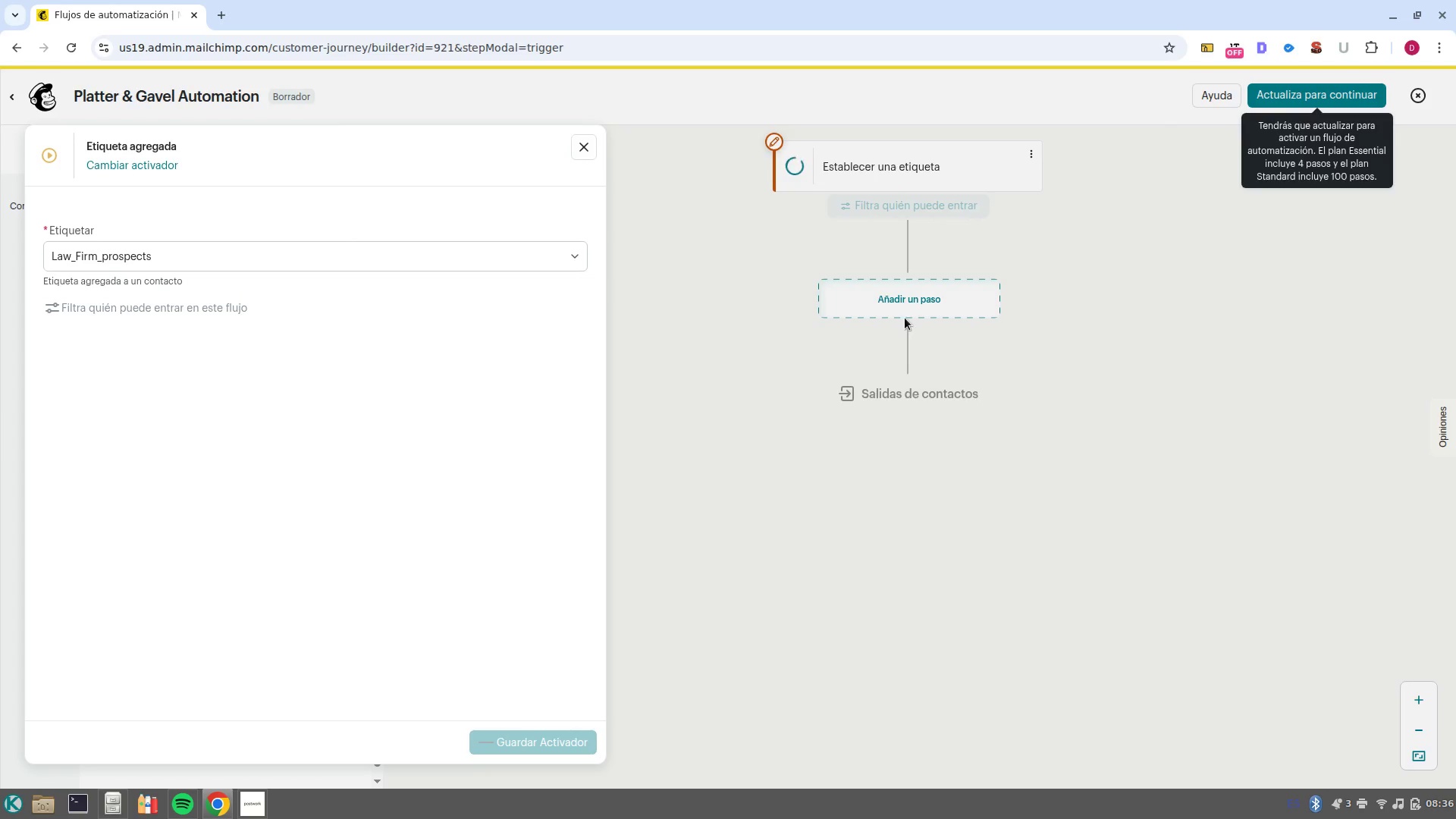 
left_click([905, 314])
 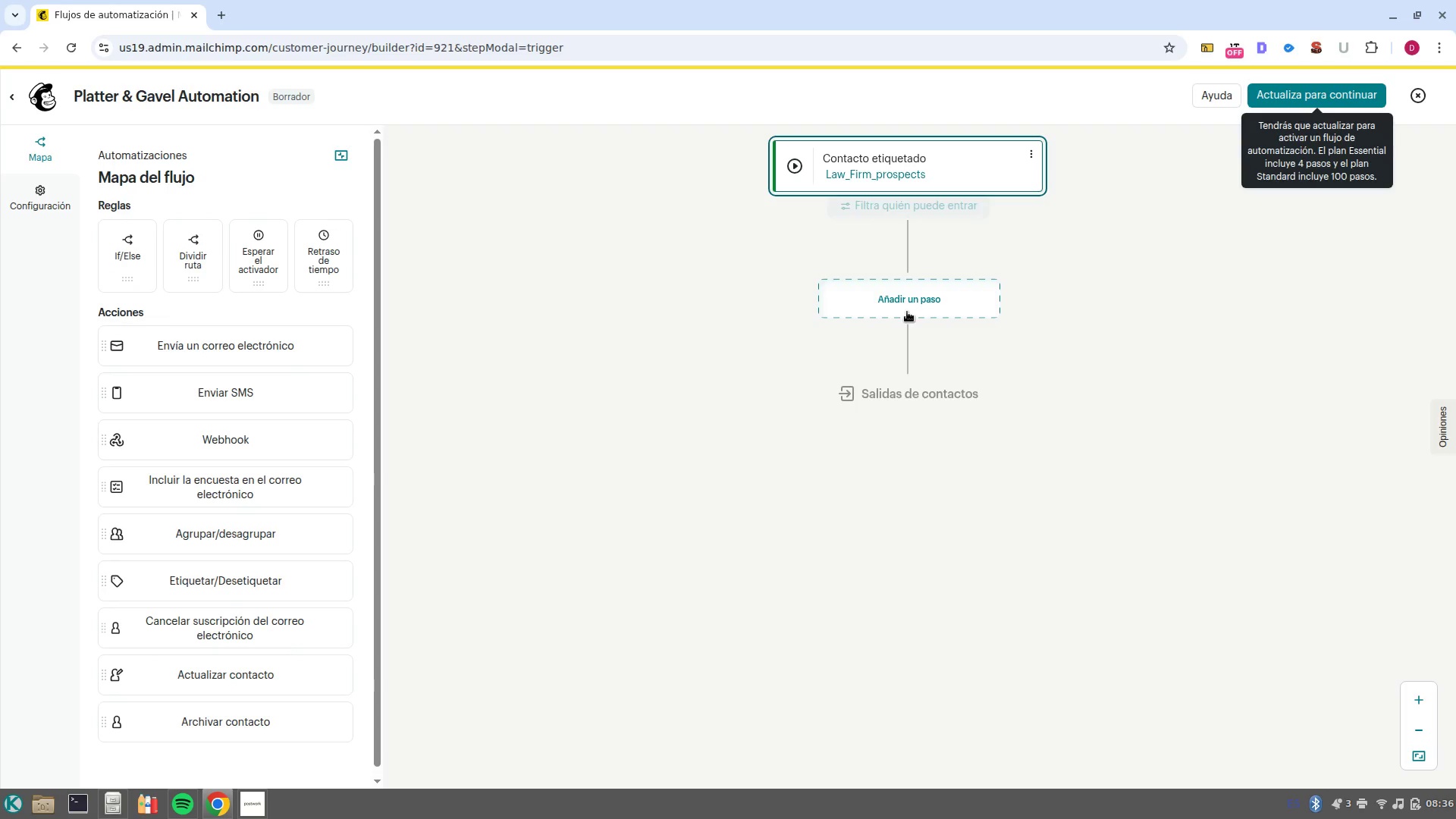 
left_click([907, 312])
 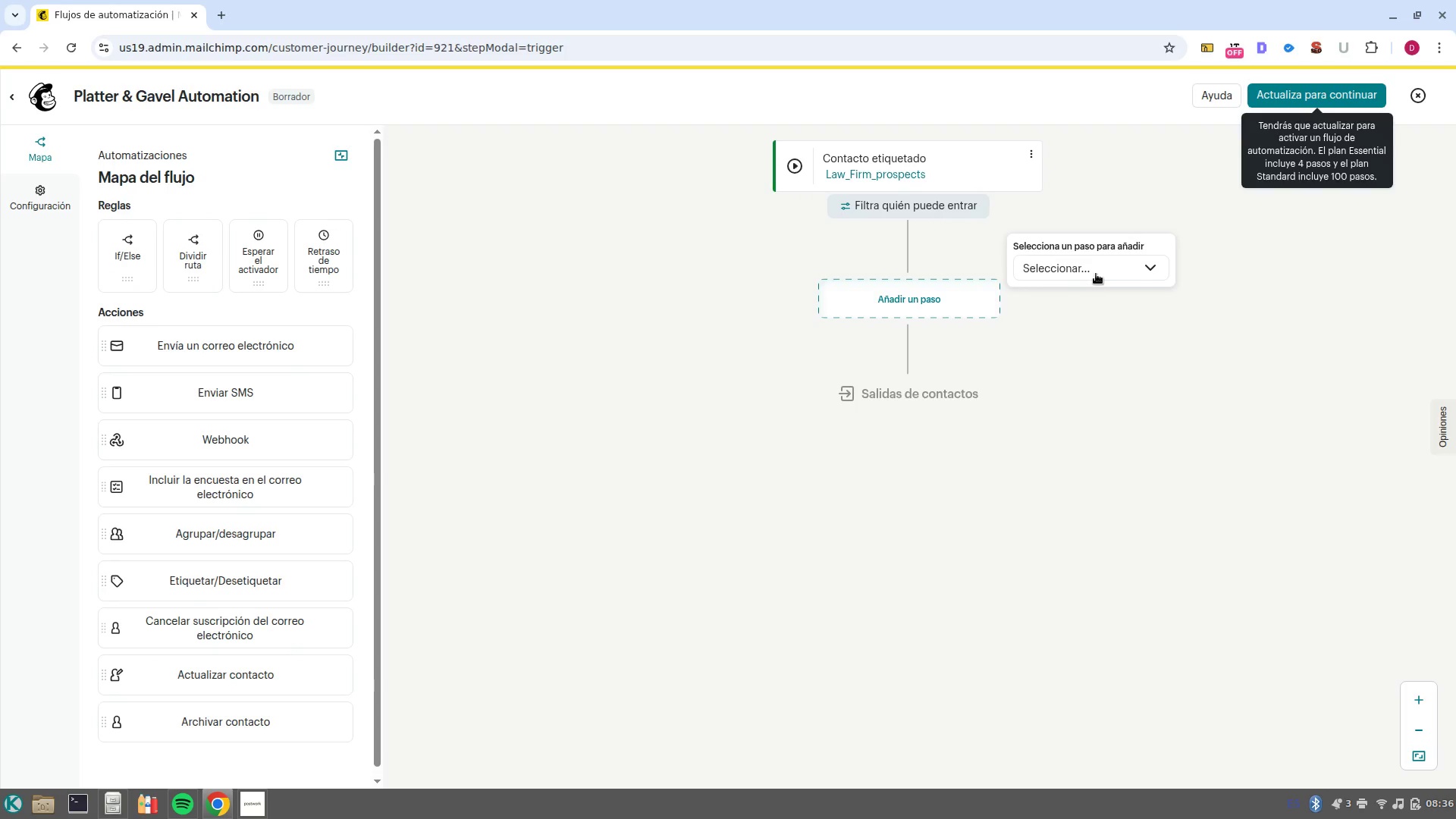 
left_click([1096, 274])
 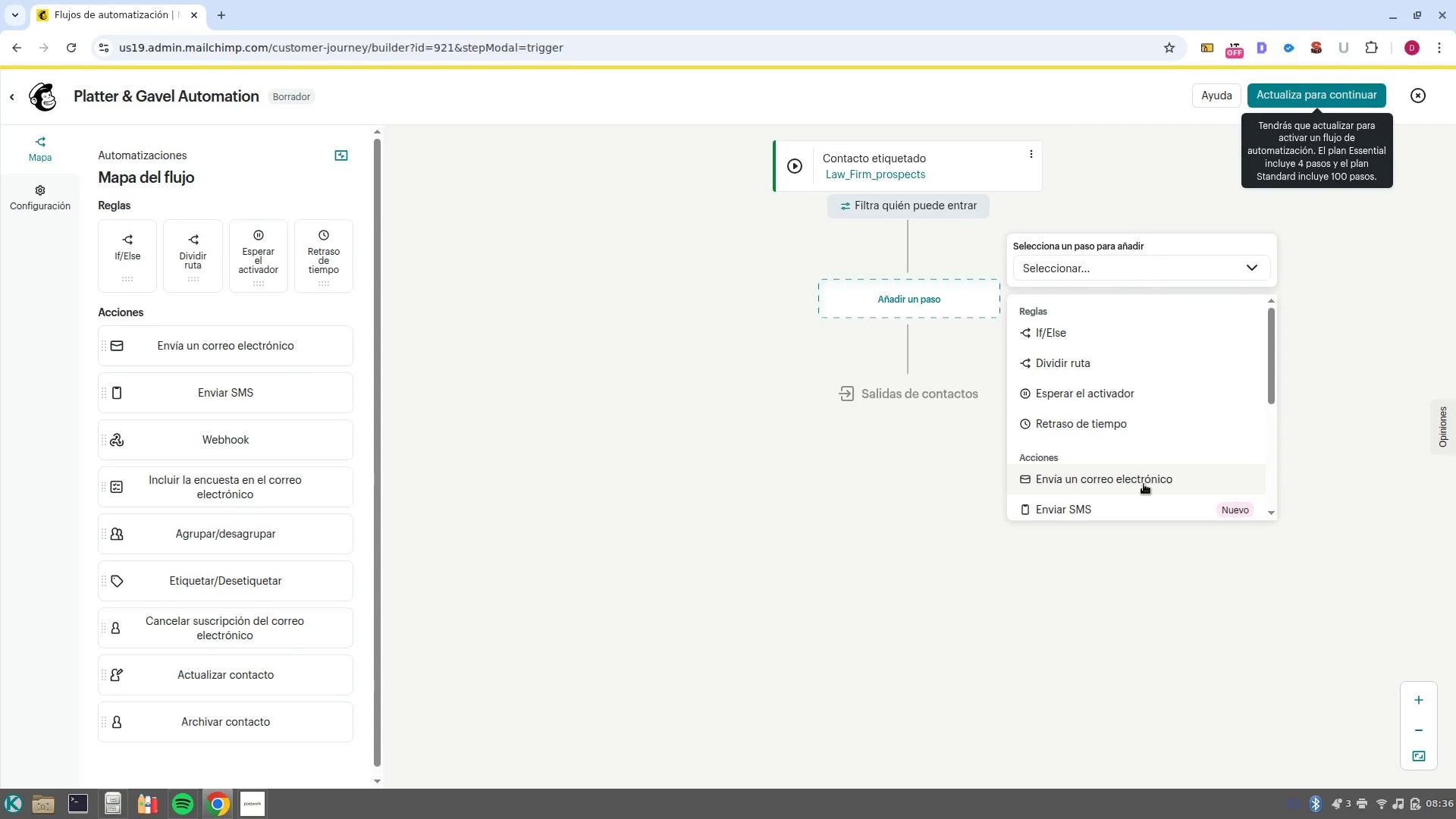 
left_click([1144, 484])
 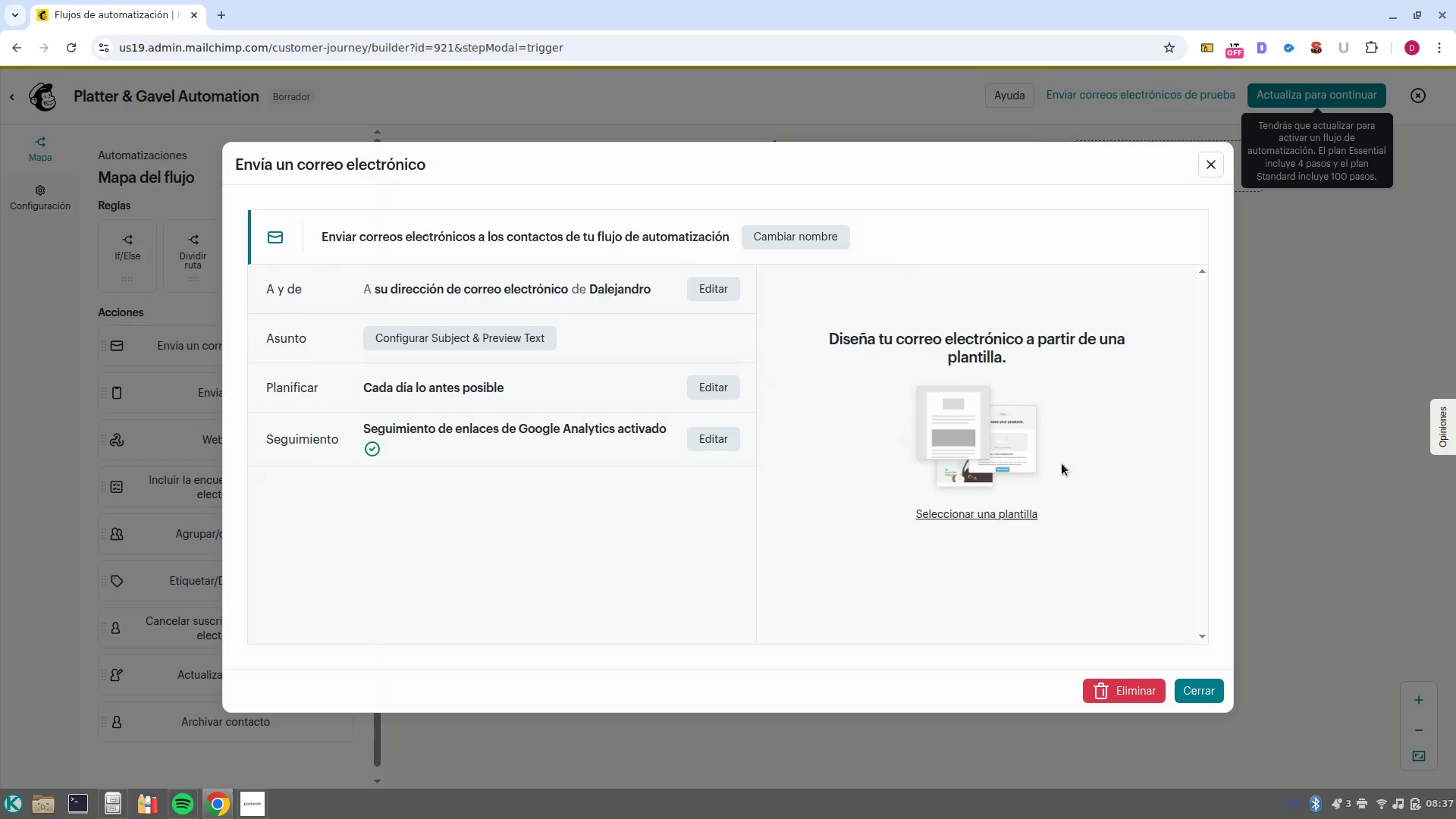 
left_click([805, 234])
 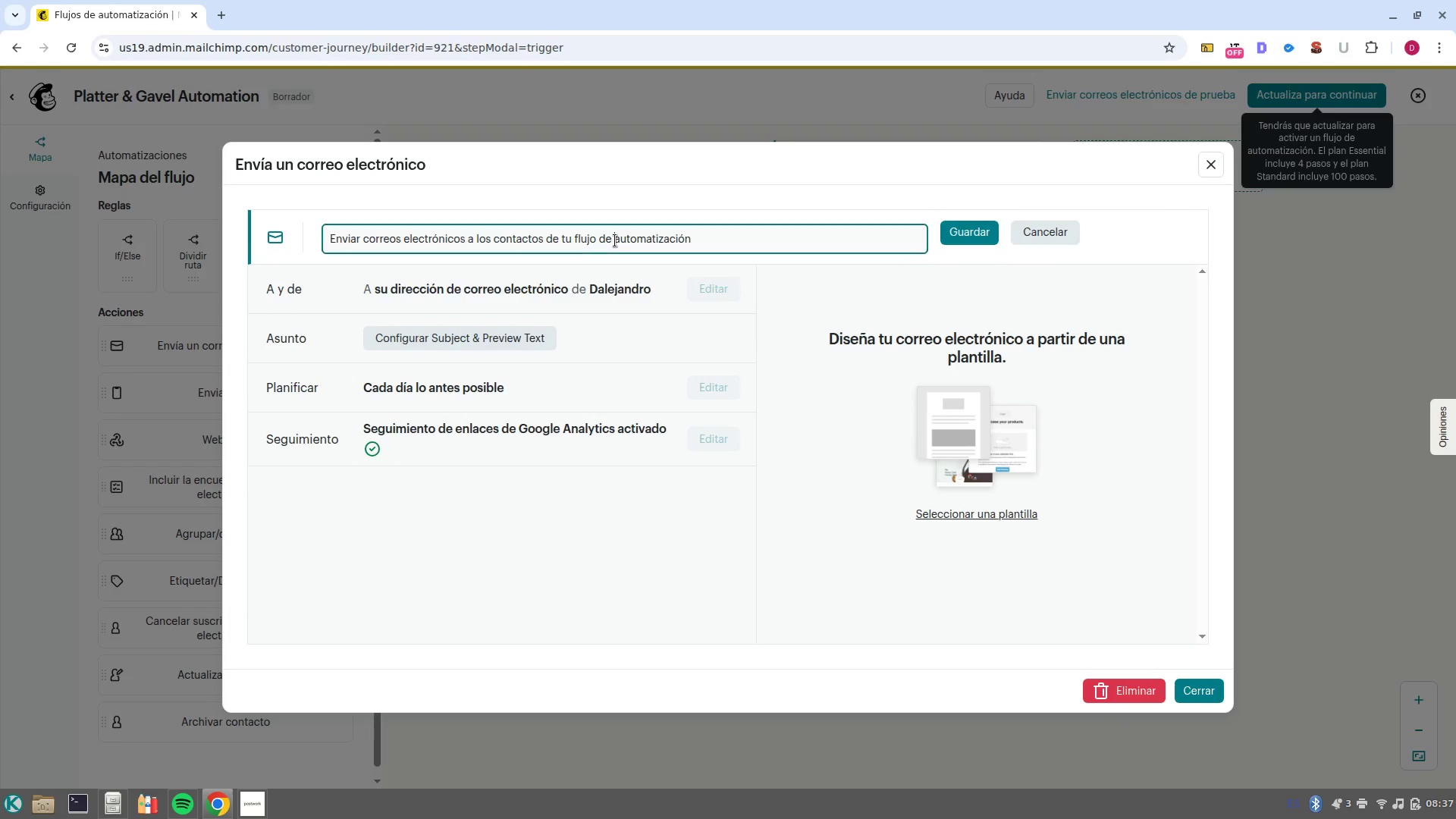 
double_click([615, 240])
 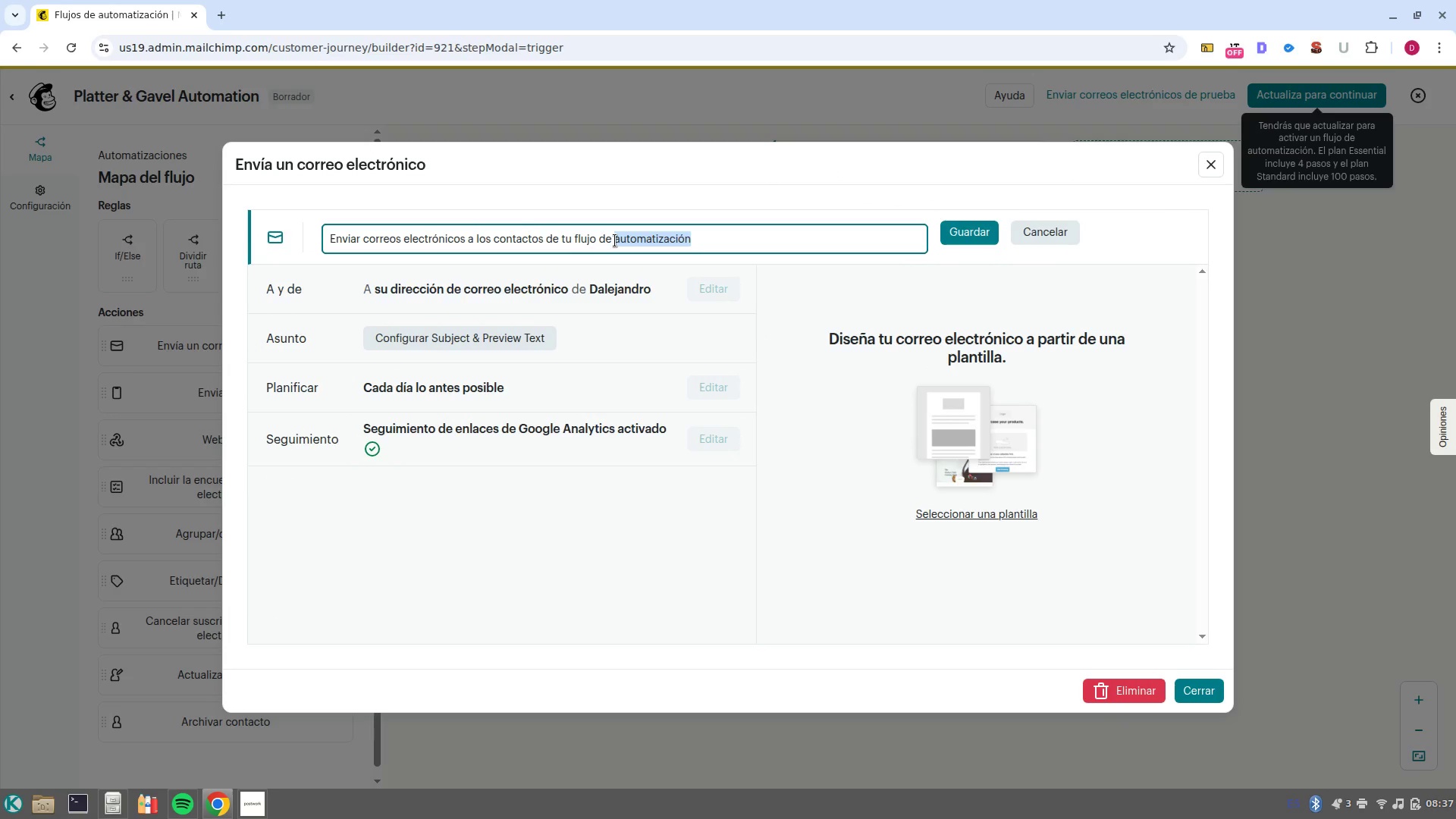 
left_click([615, 240])
 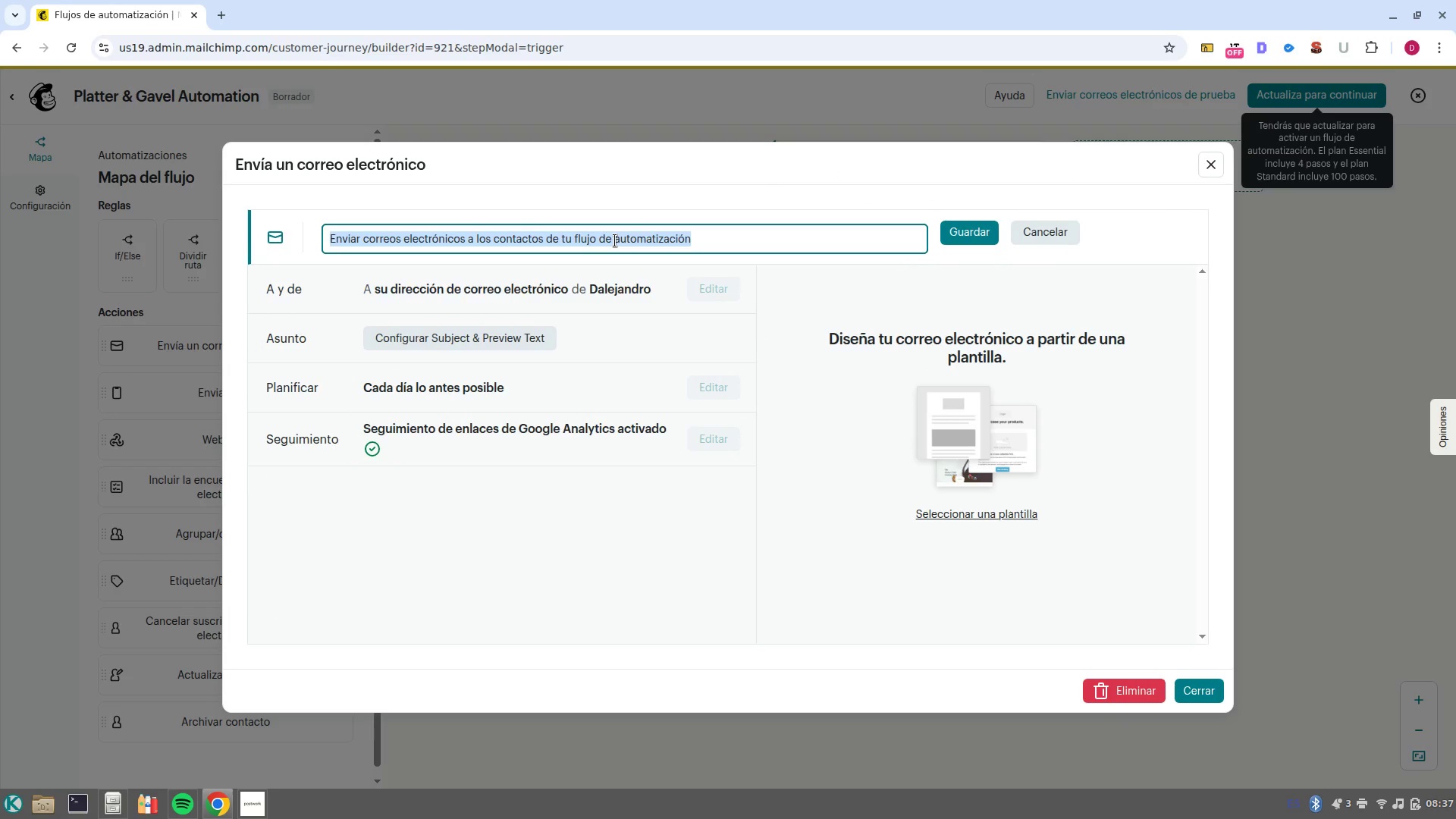 
type(Touch 1 Deposition Dining)
 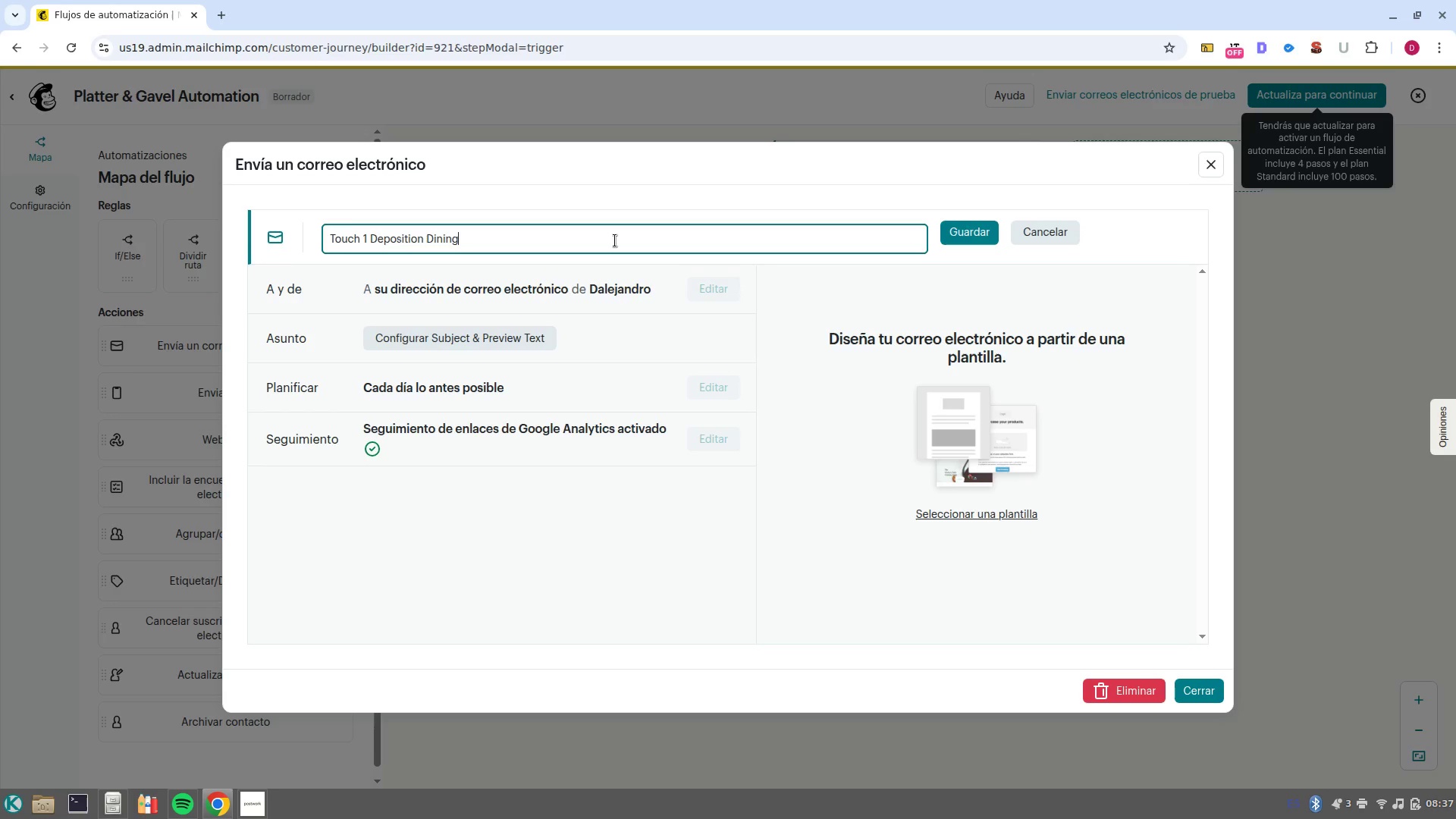 
left_click([946, 234])
 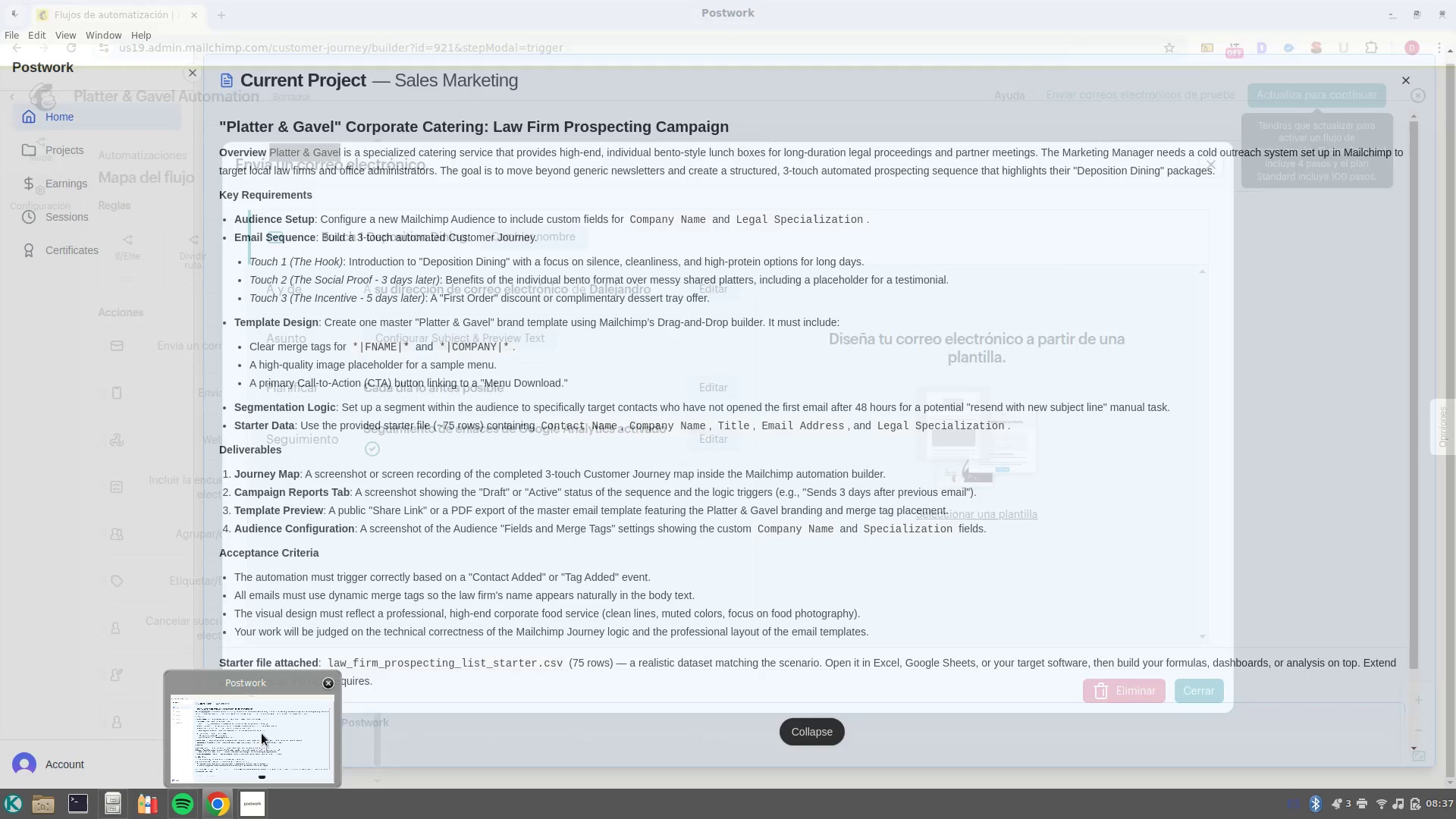 
left_click([262, 733])